 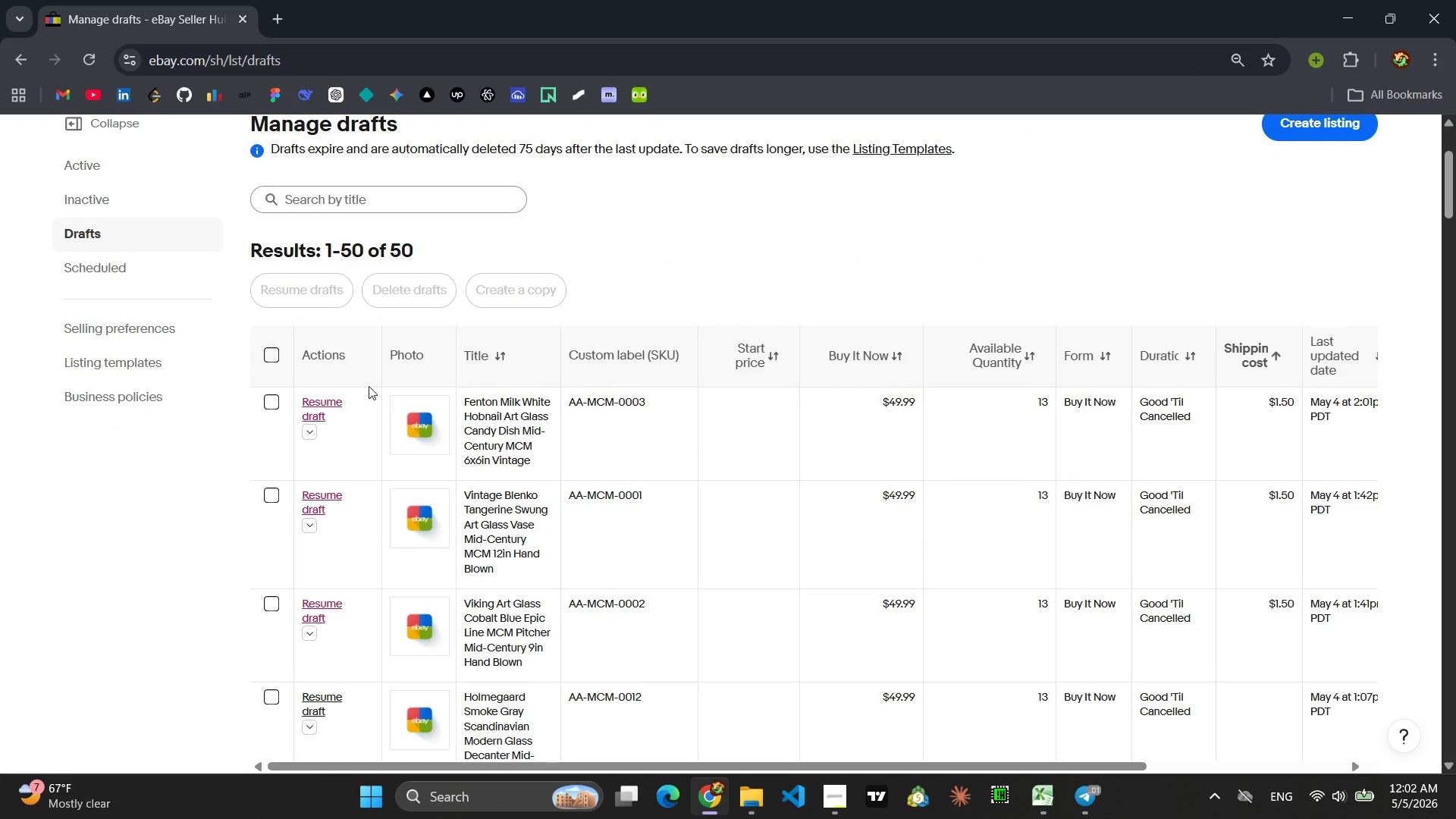 
left_click([268, 397])
 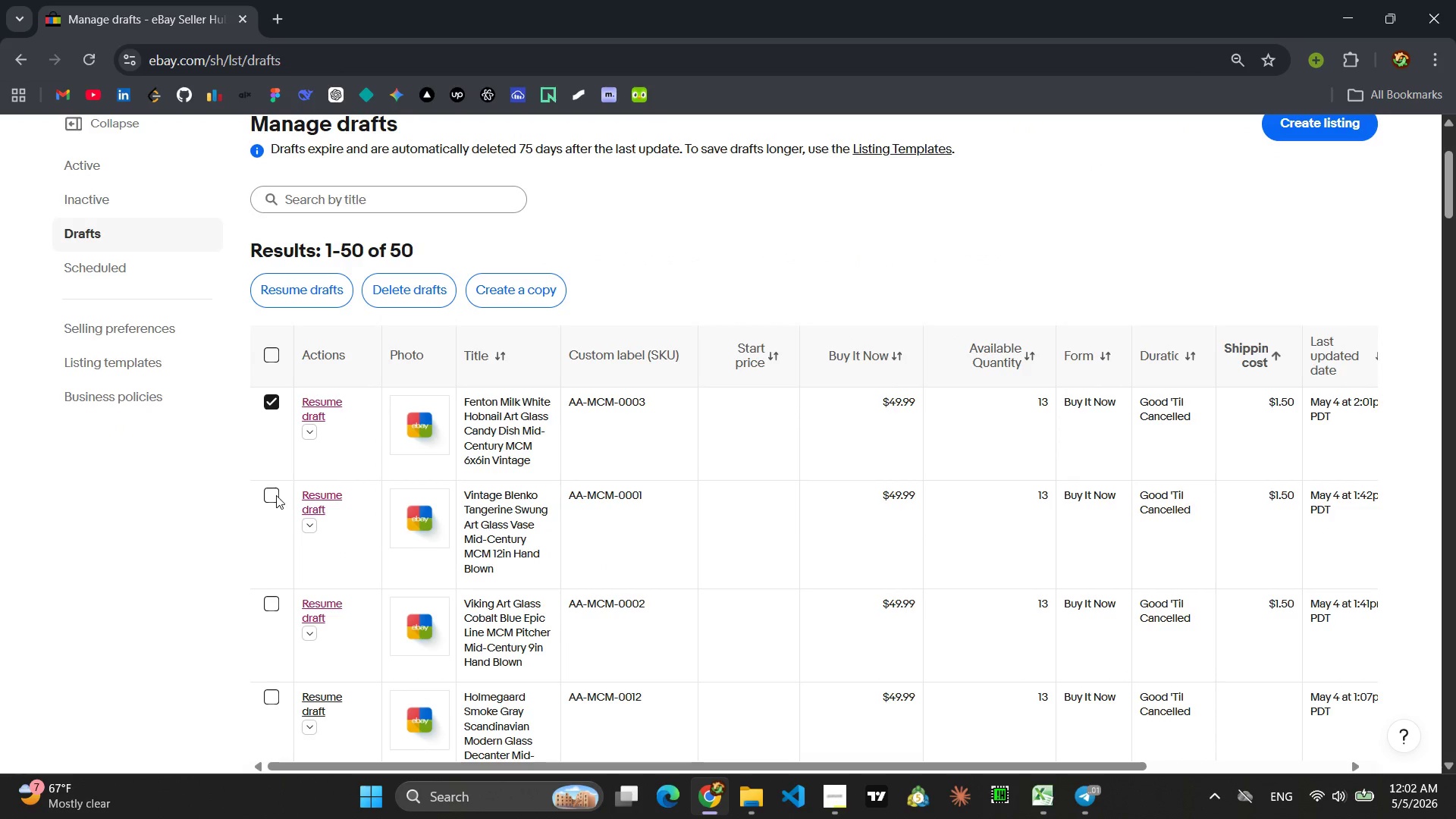 
left_click([276, 495])
 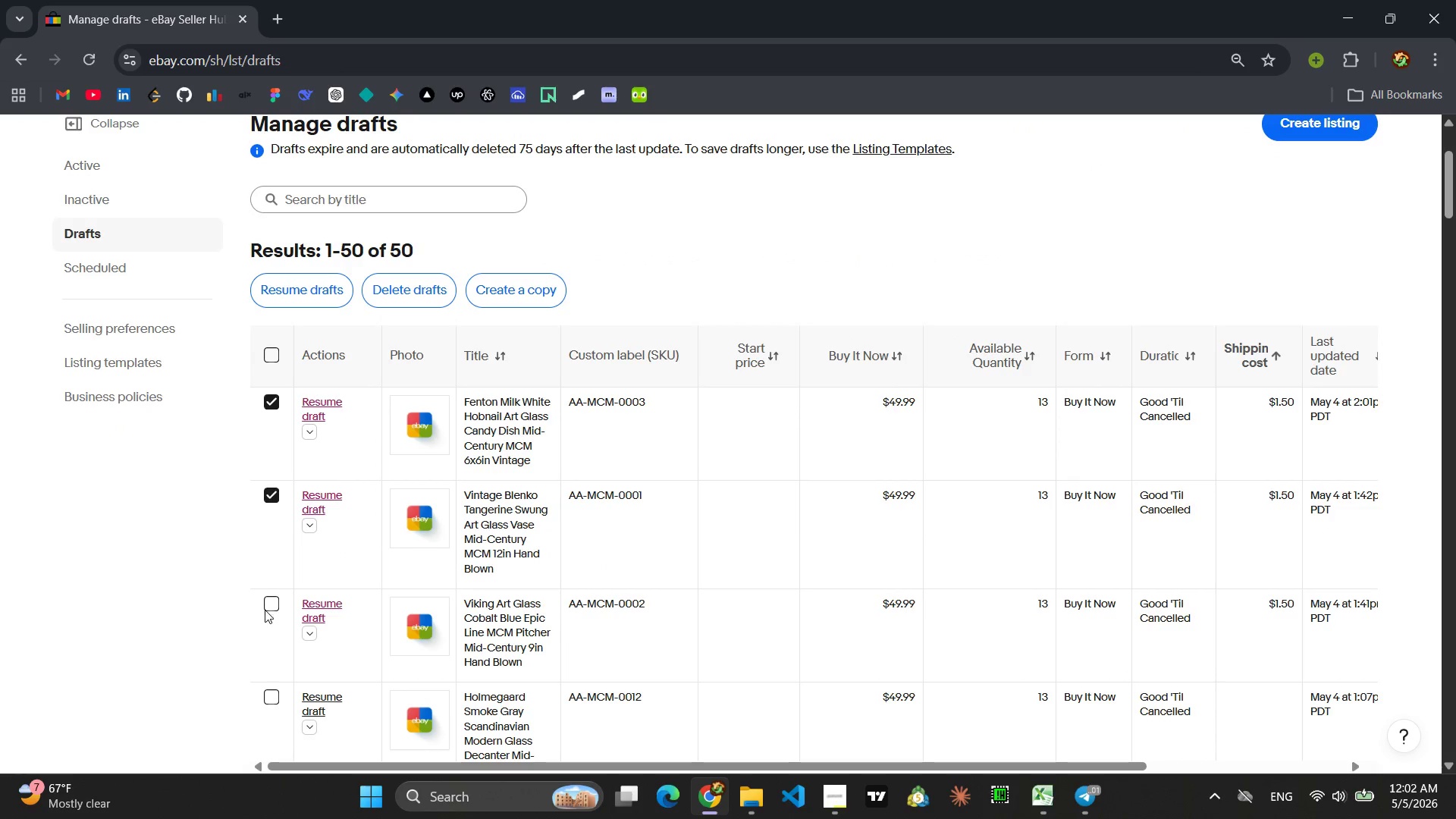 
left_click([265, 610])
 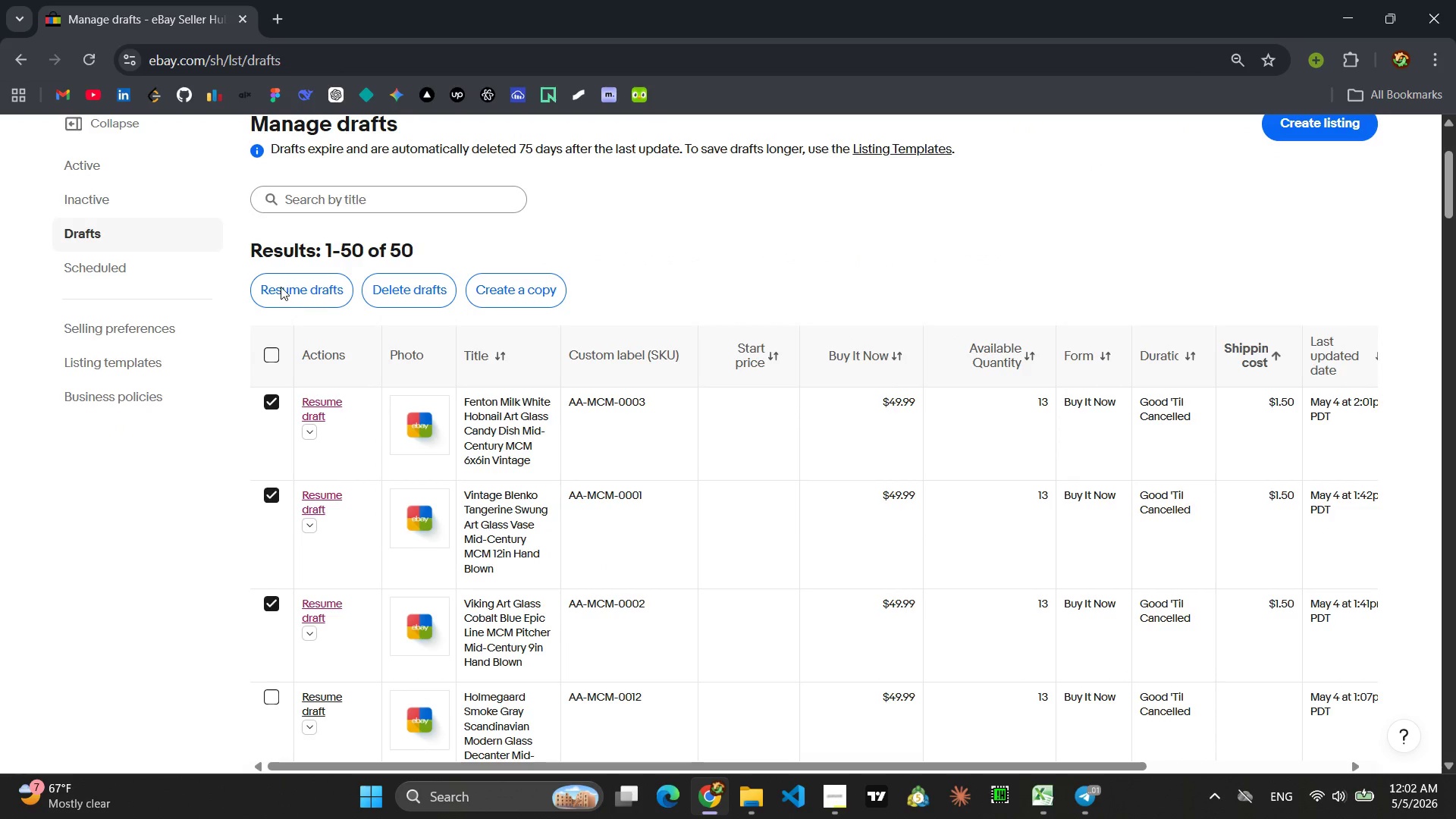 
left_click([281, 287])
 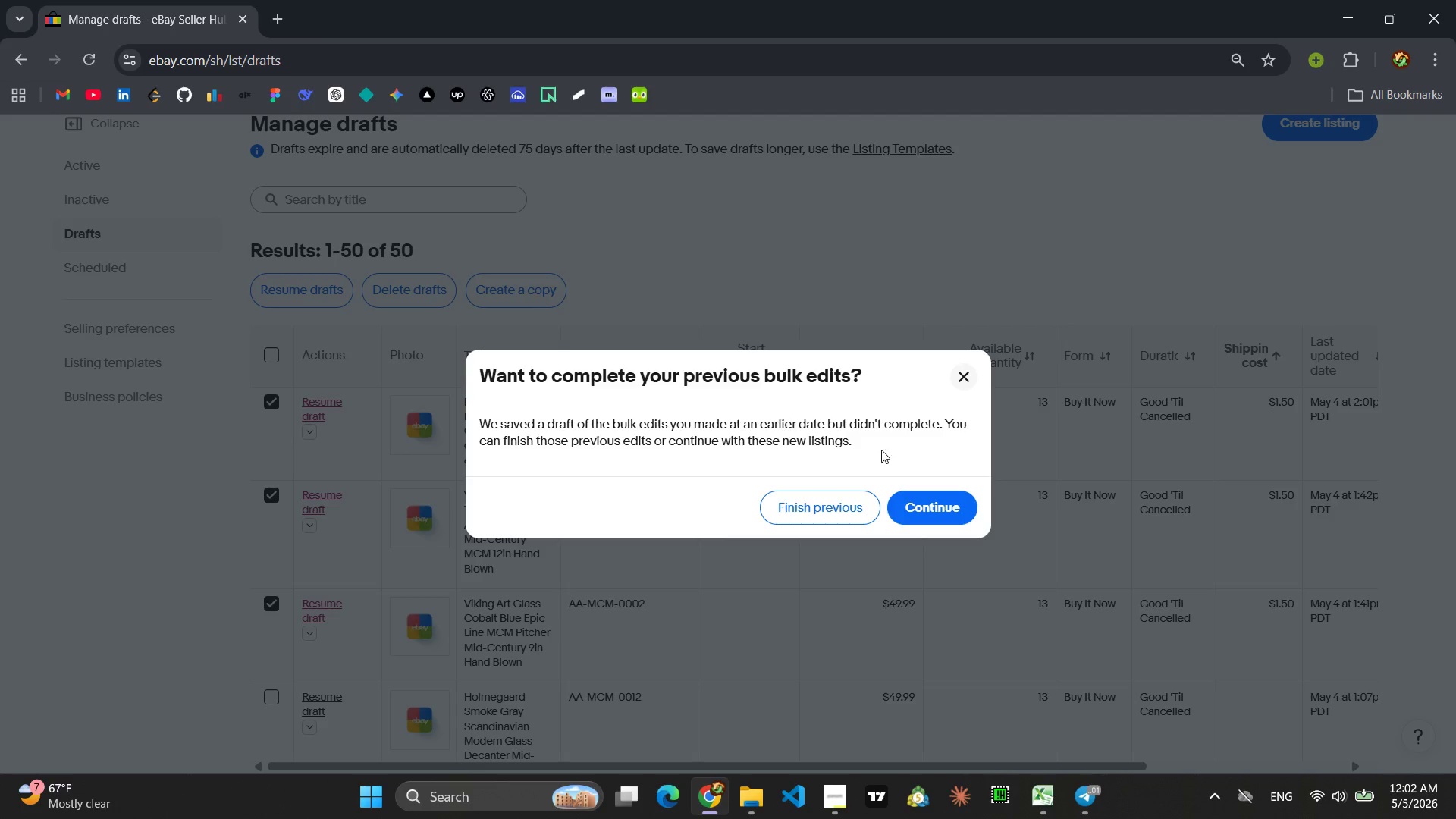 
left_click([932, 503])
 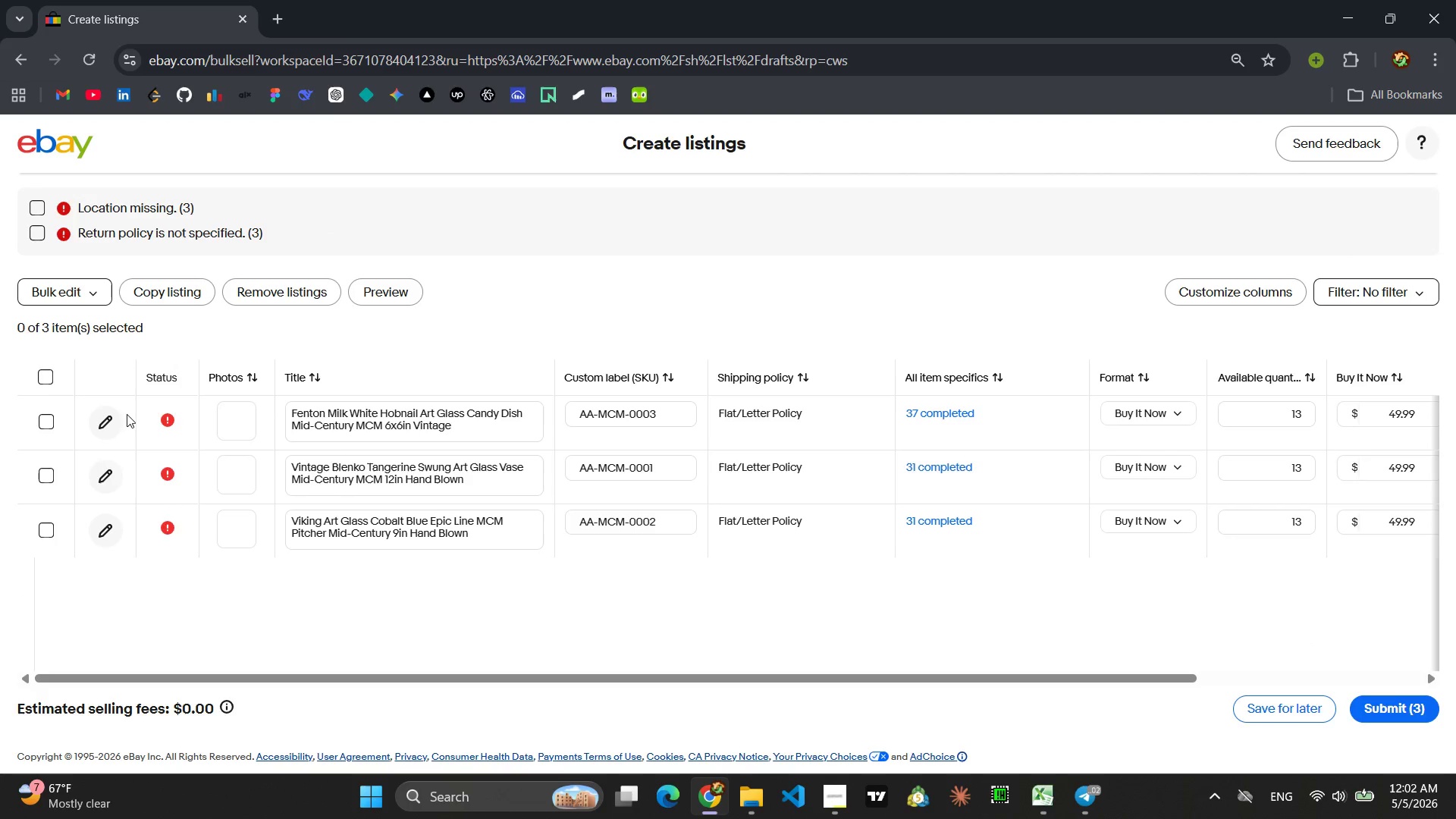 
wait(7.73)
 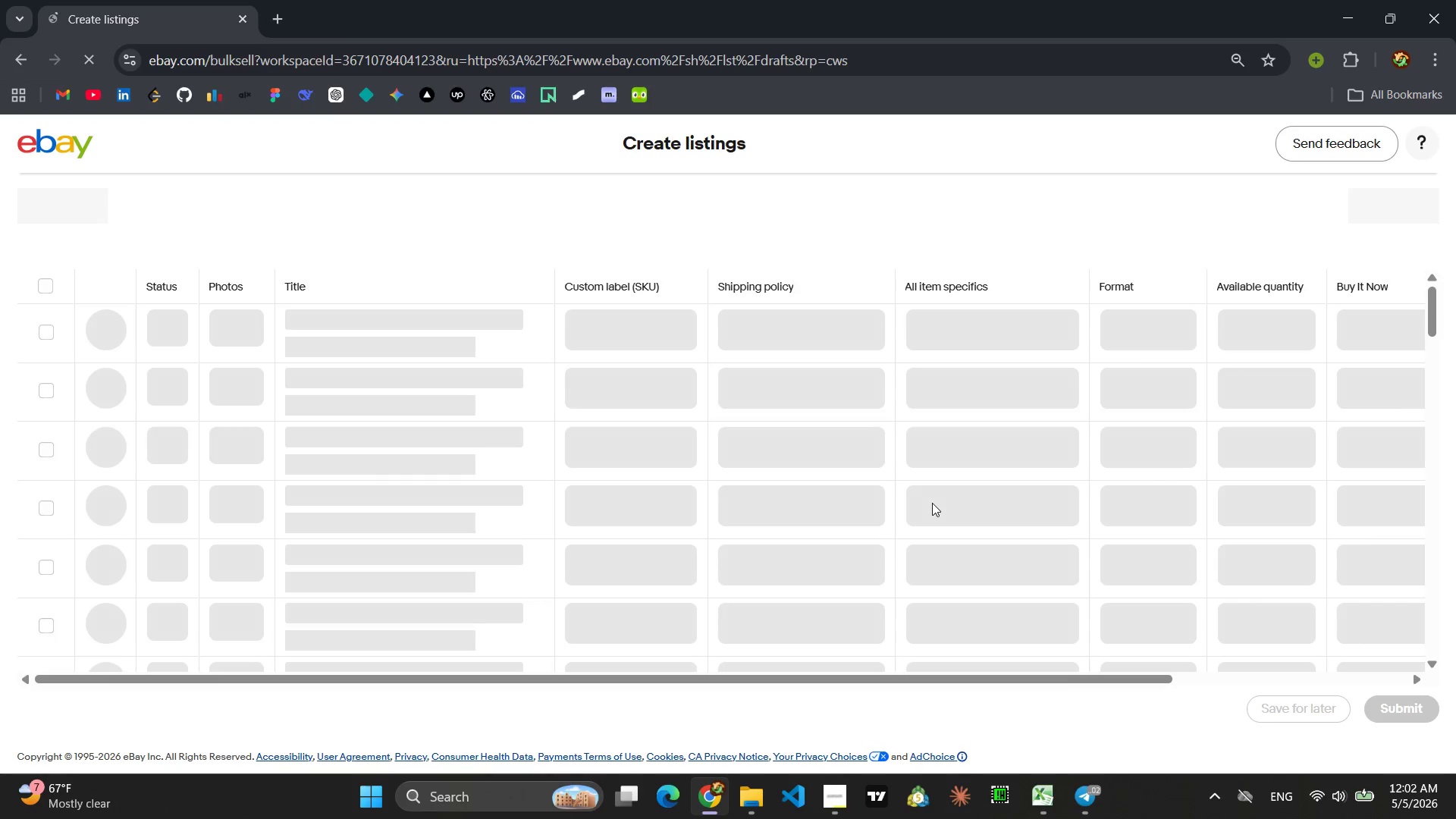 
left_click([46, 381])
 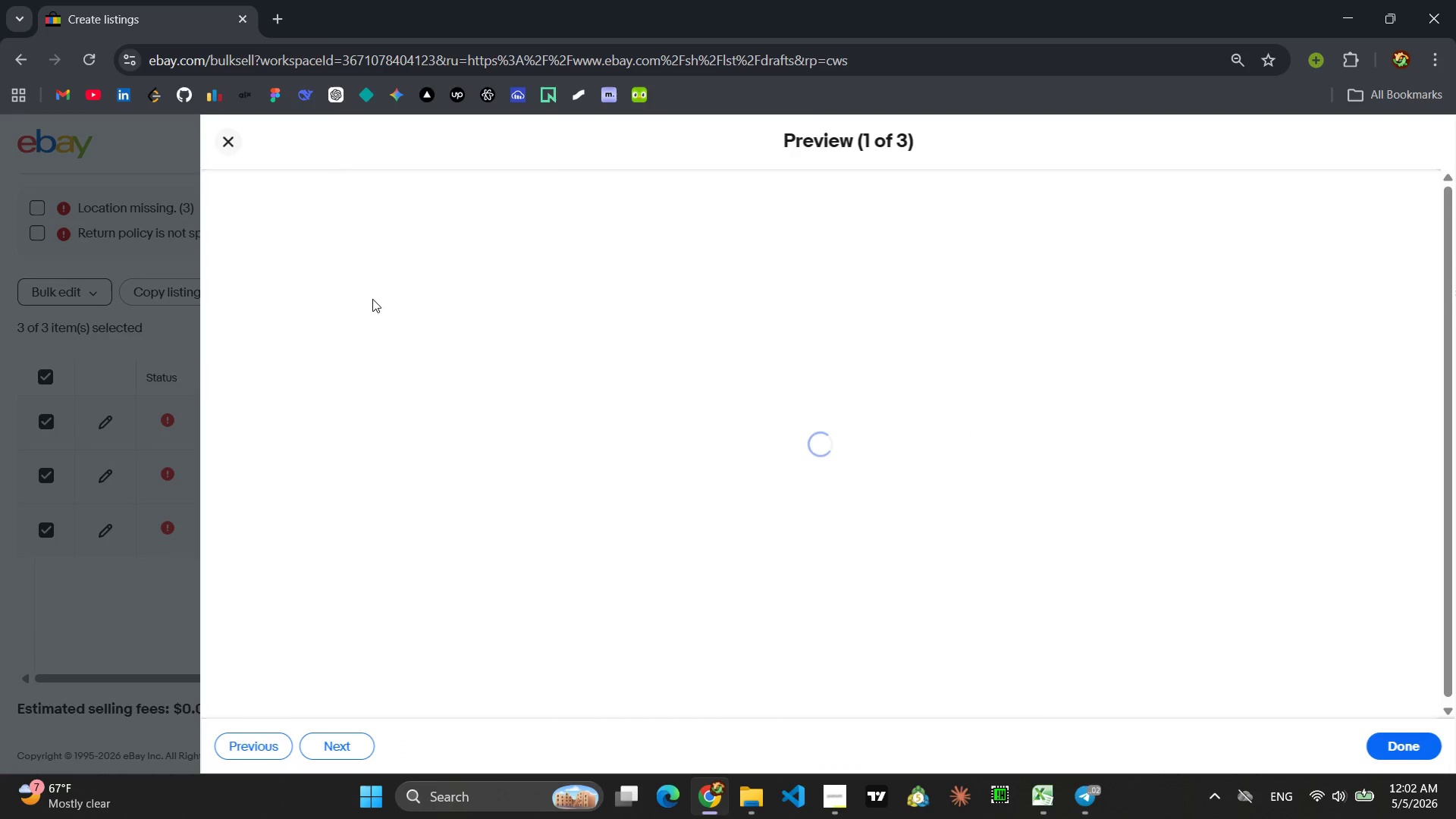 
wait(10.11)
 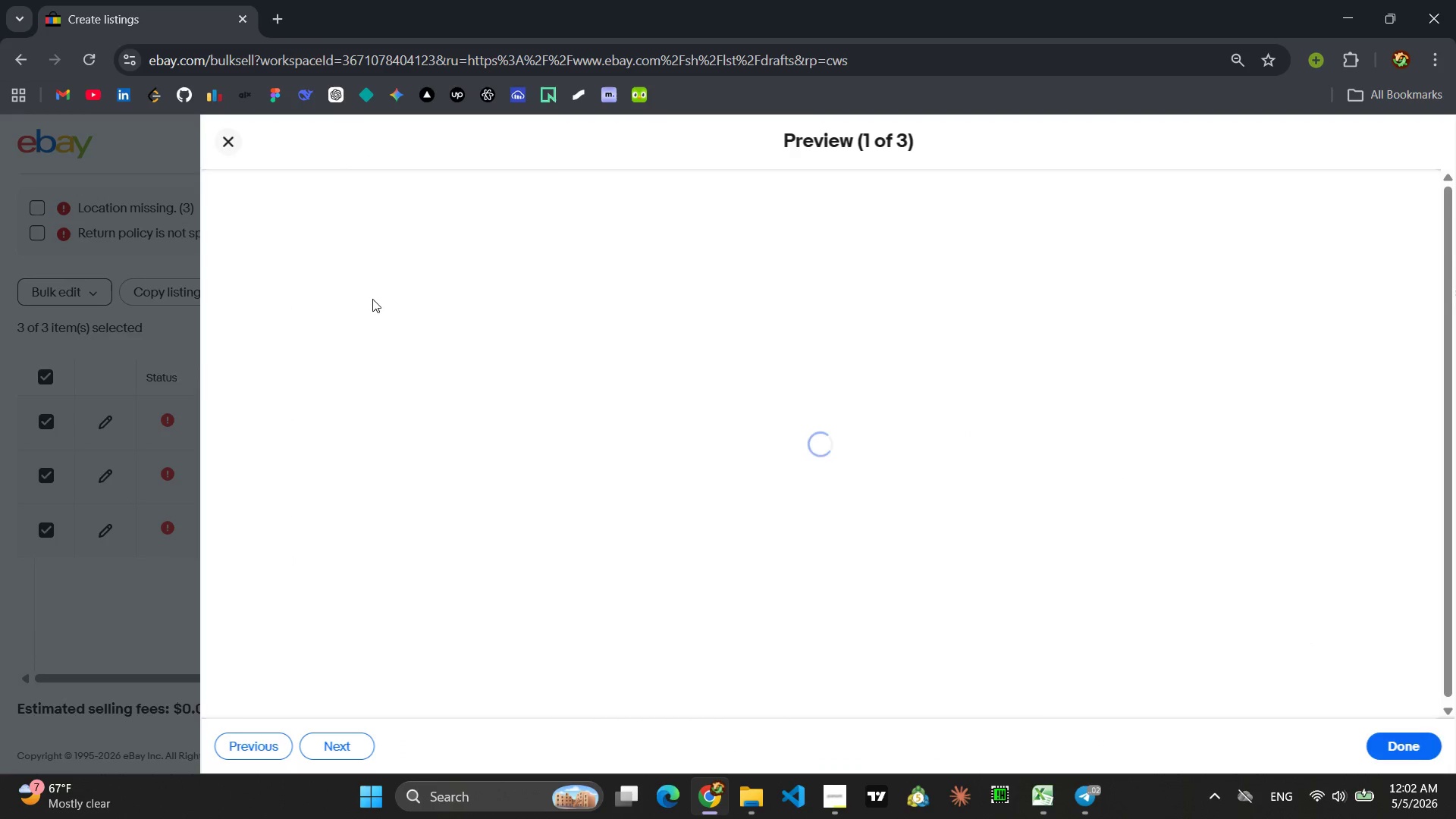 
left_click([830, 792])